 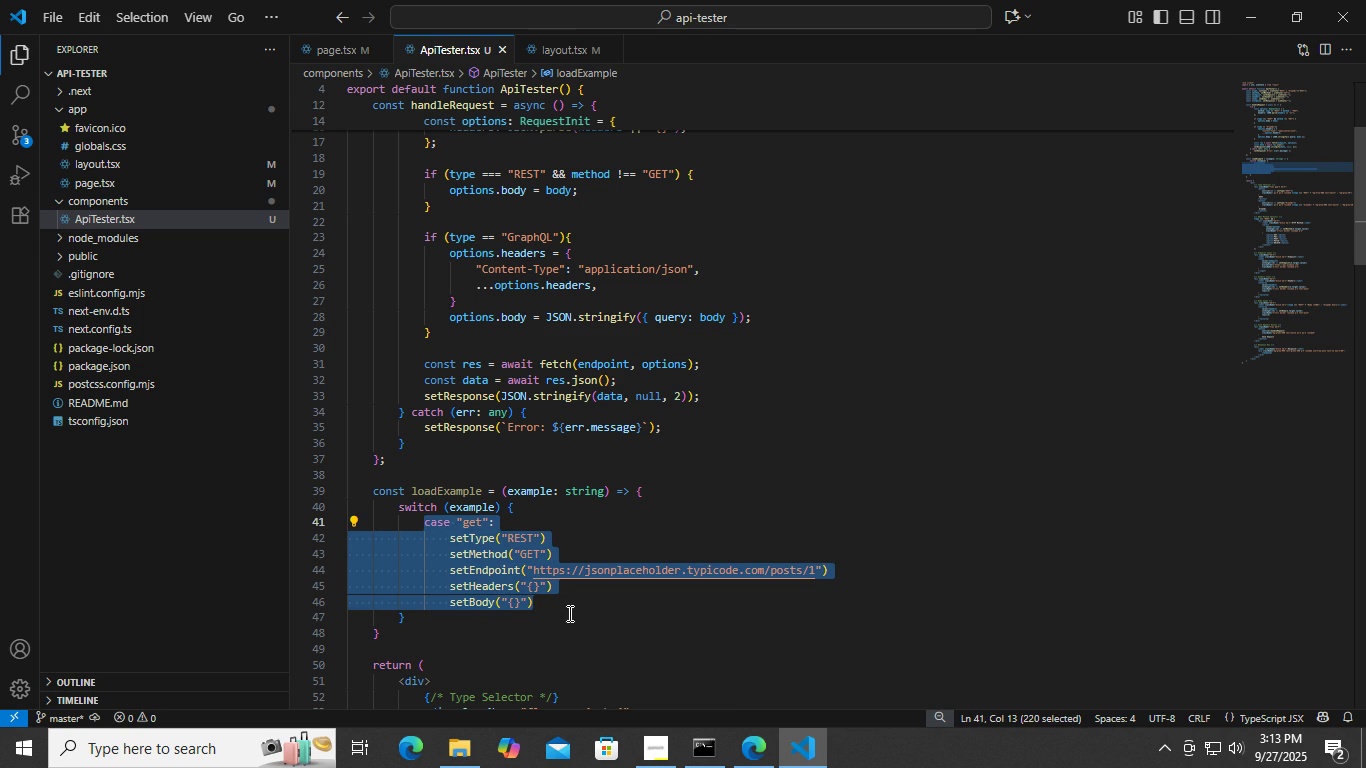 
double_click([558, 595])
 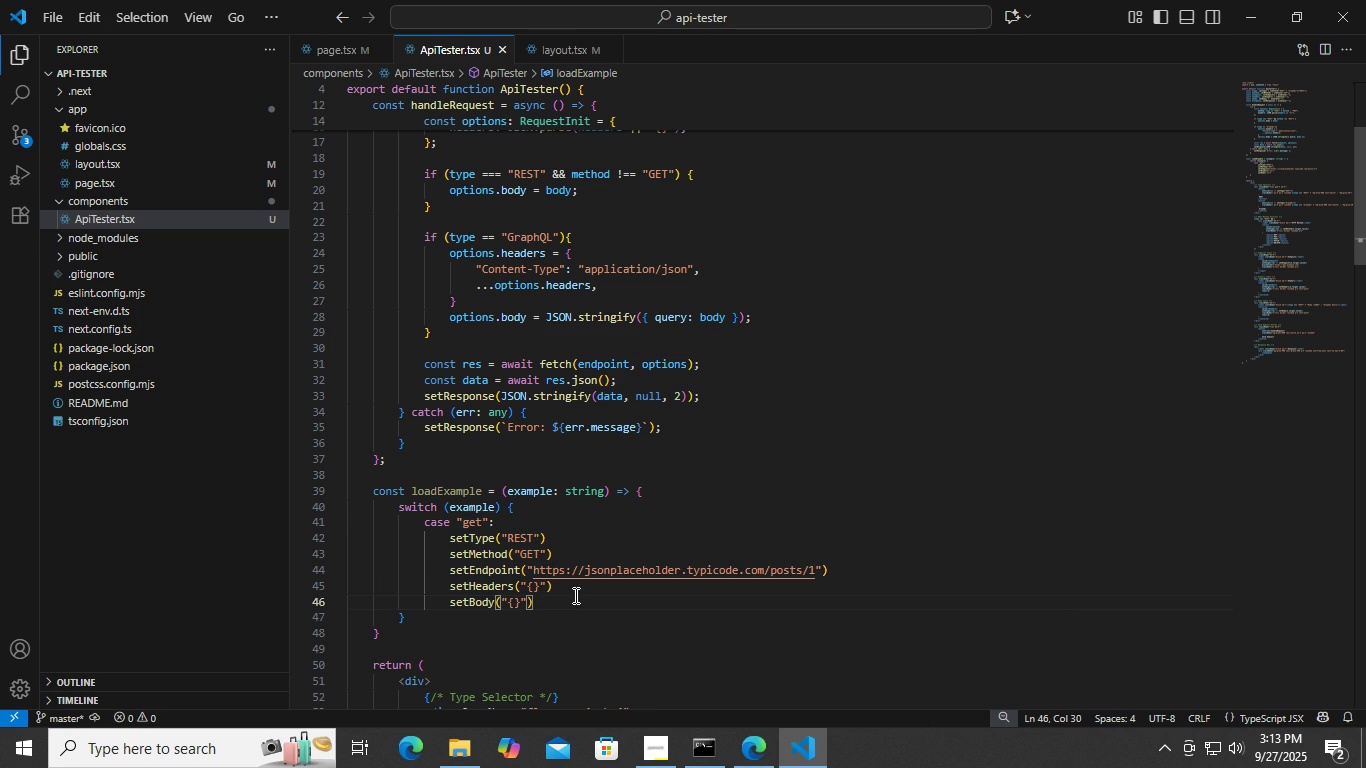 
key(Enter)
 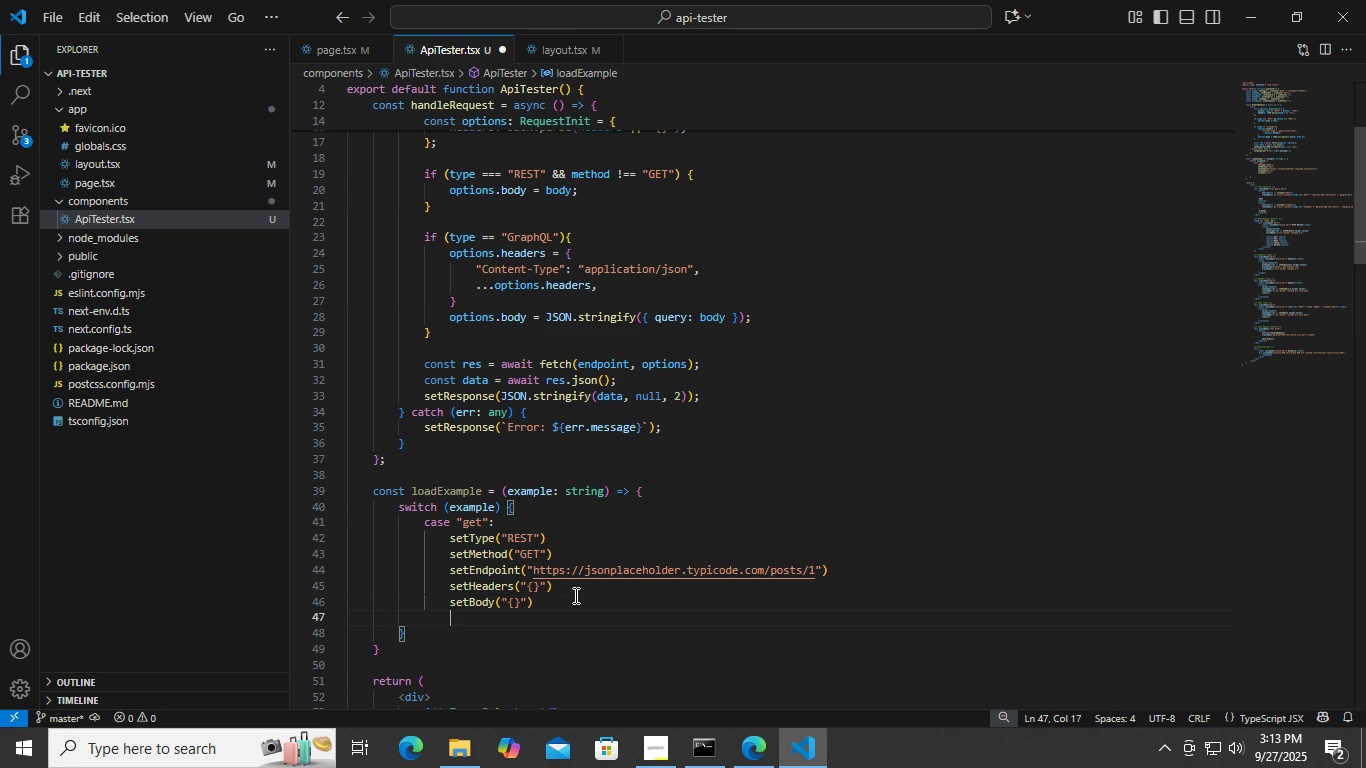 
key(Control+ControlLeft)
 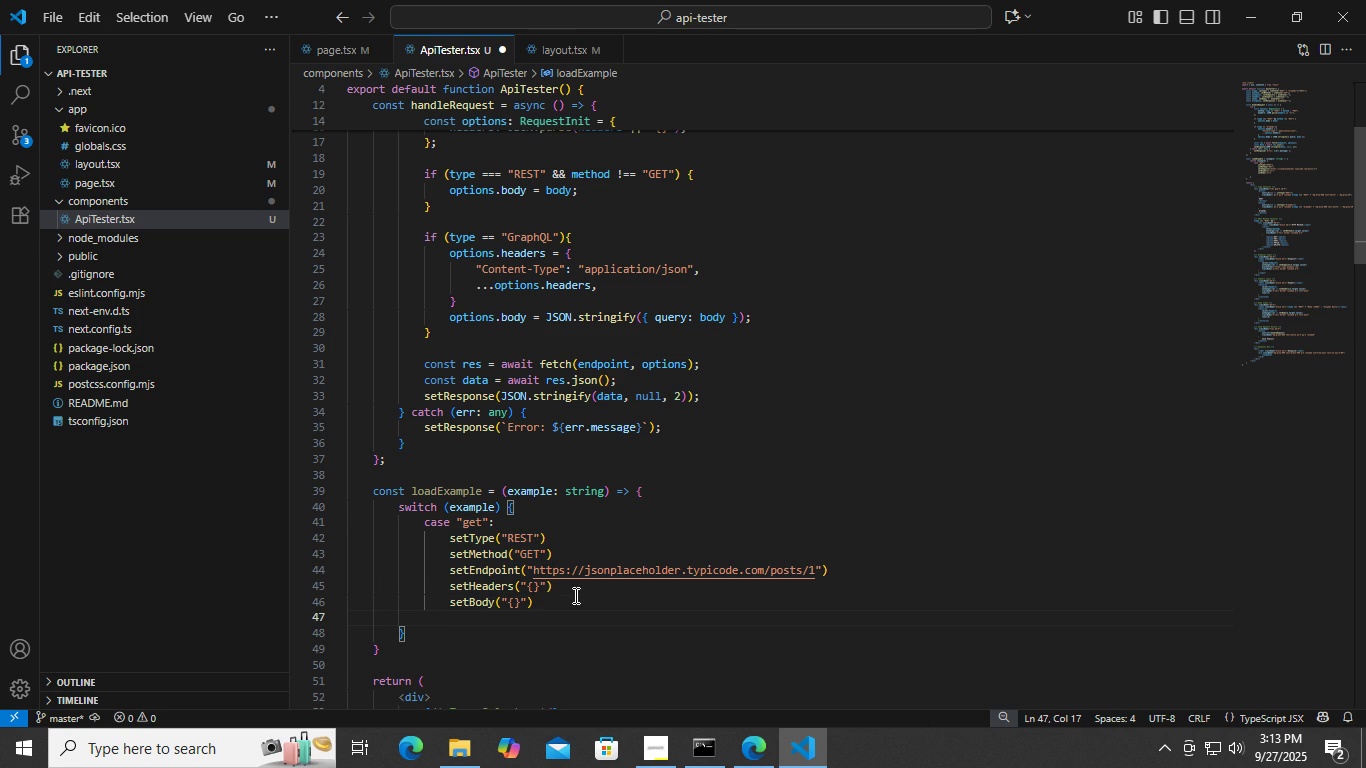 
key(Backspace)